 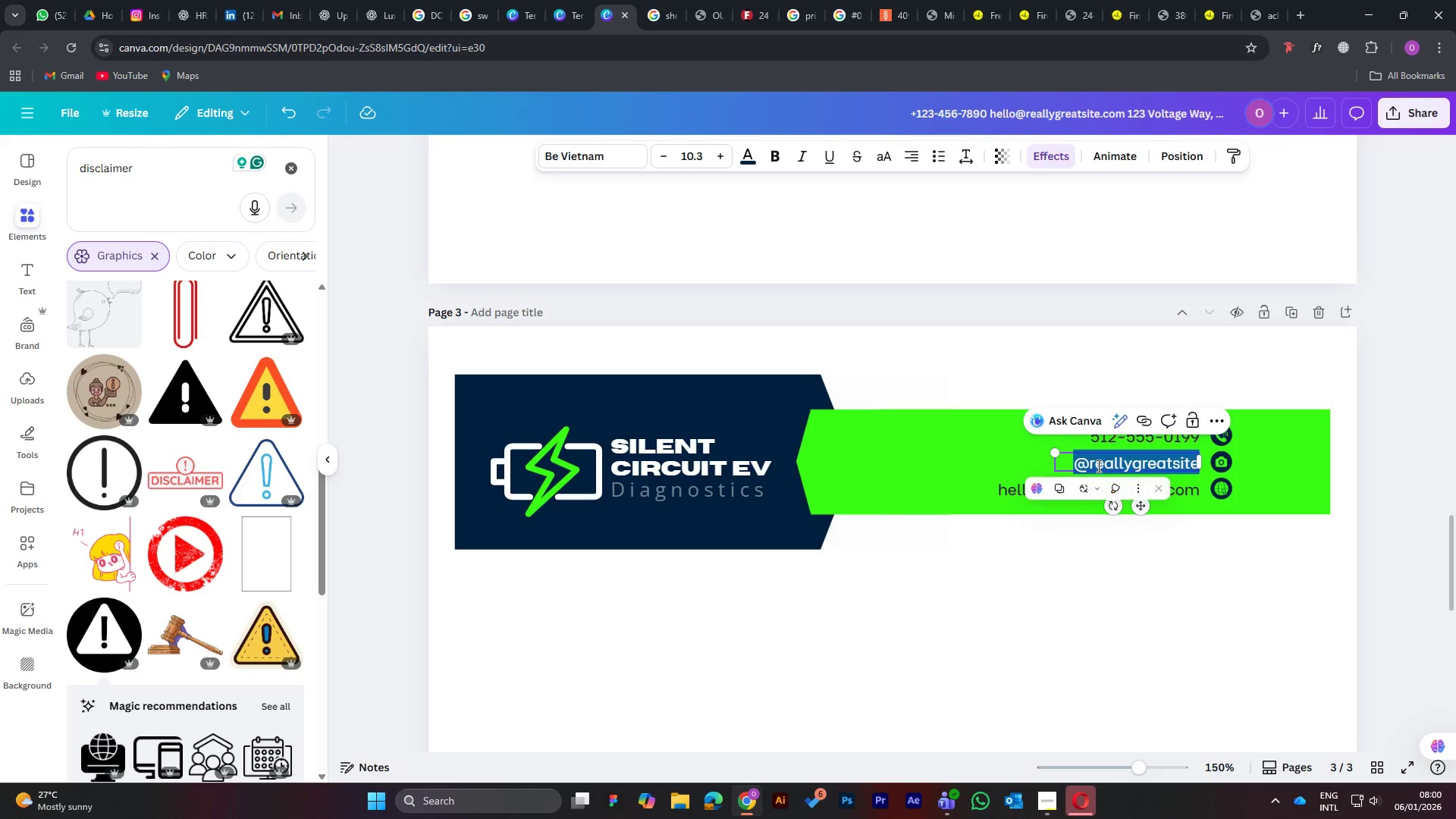 
key(Control+V)
 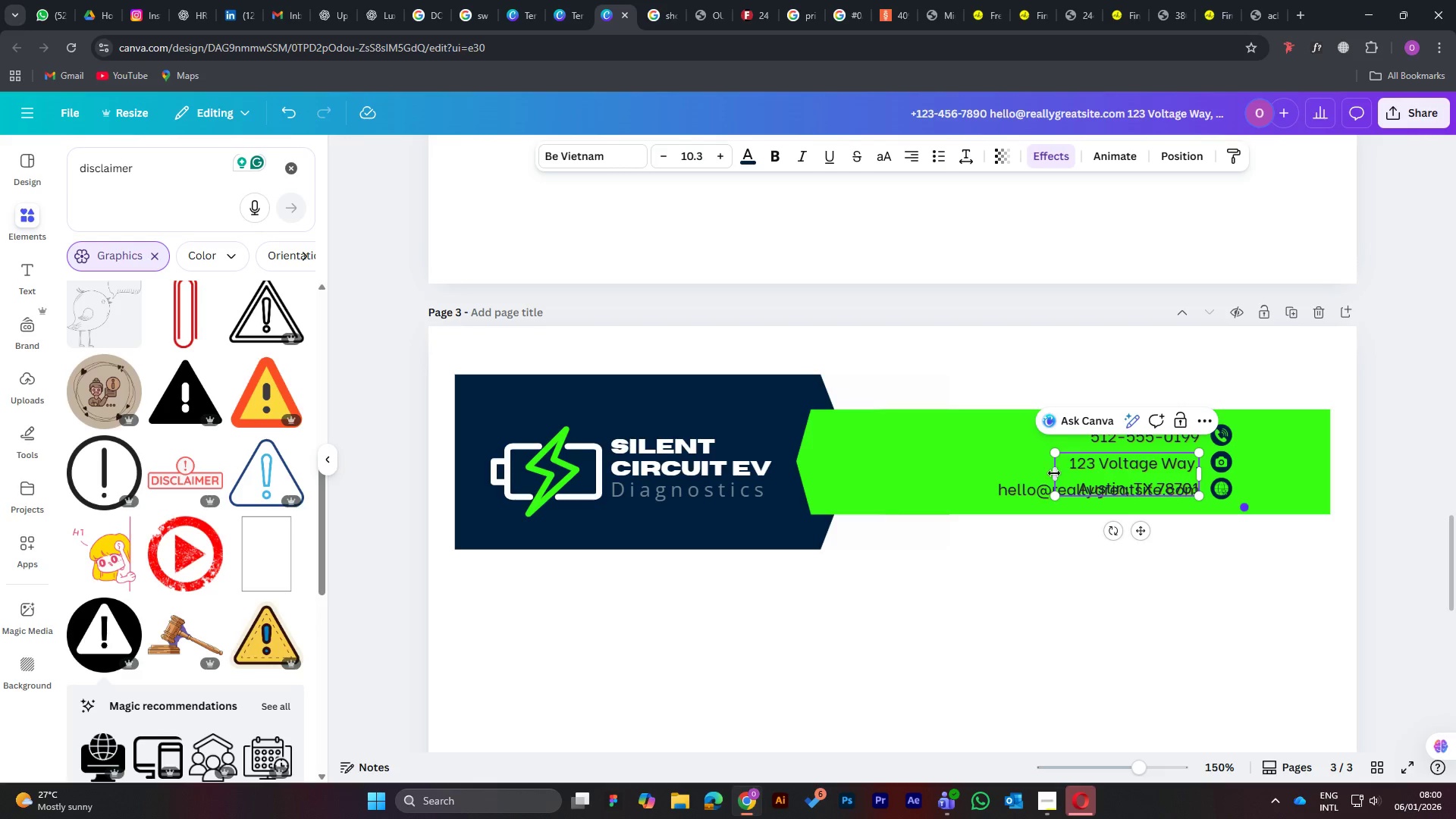 
left_click_drag(start_coordinate=[1054, 473], to_coordinate=[977, 472])
 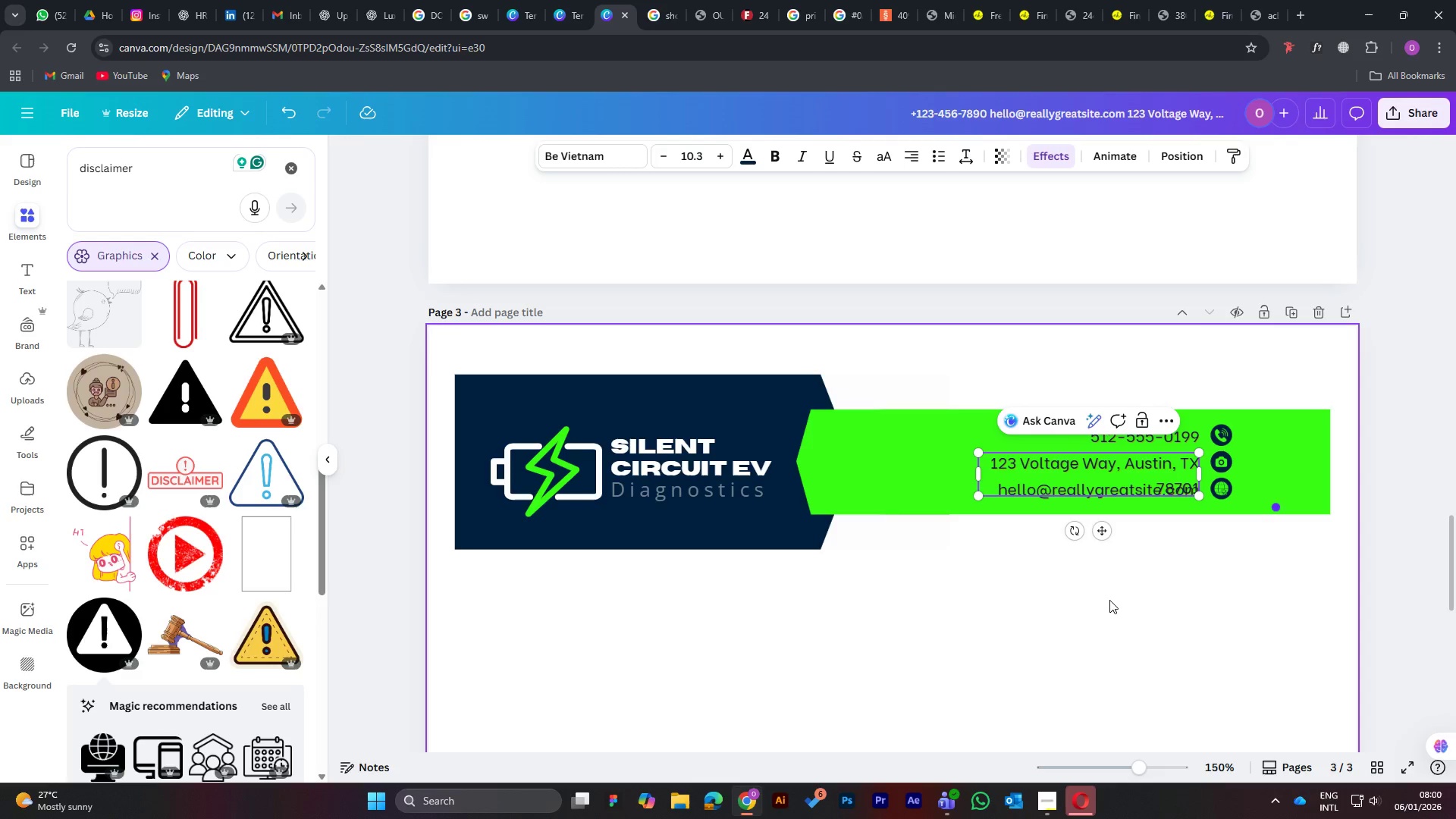 
left_click([1109, 600])
 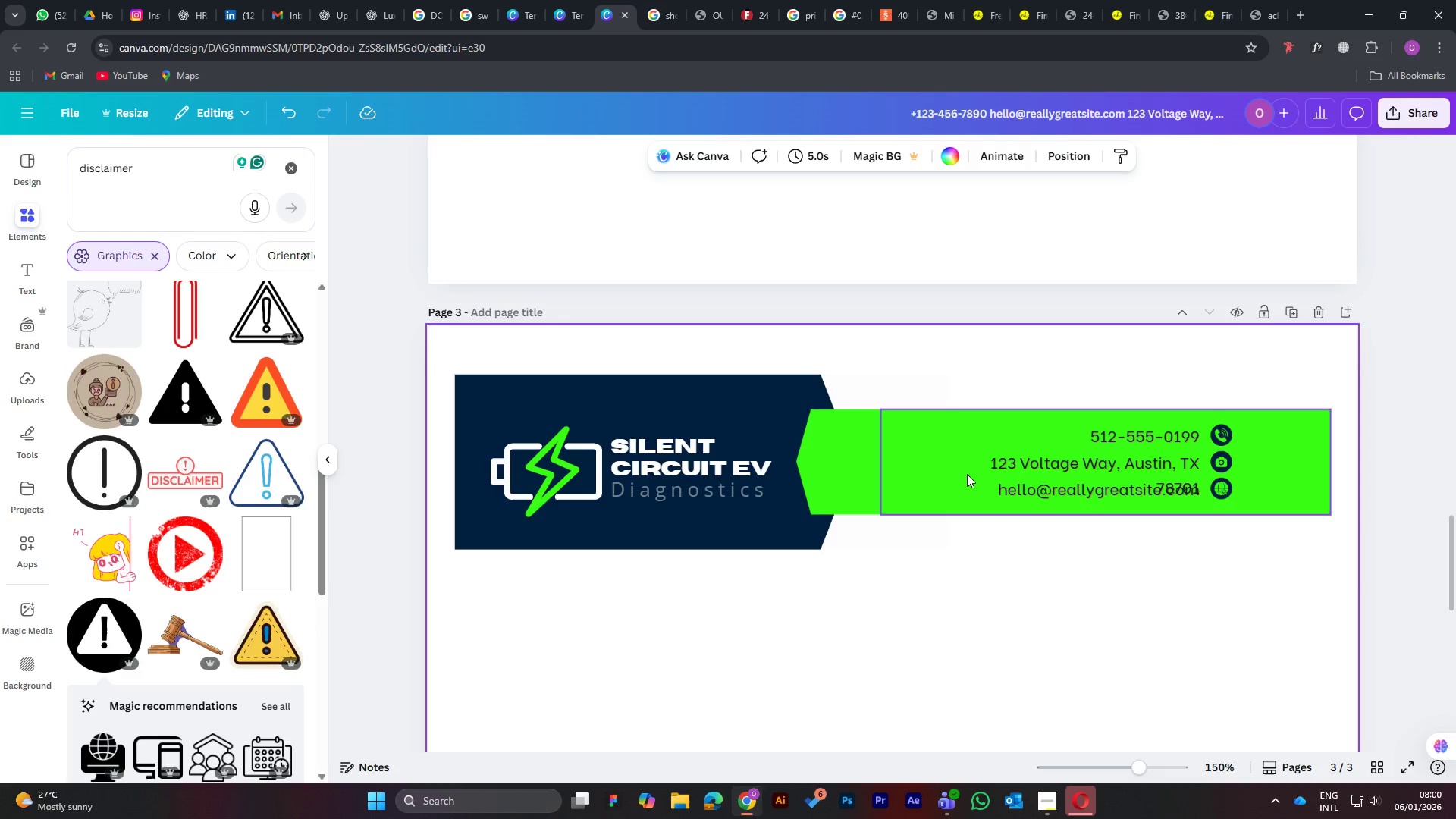 
left_click([1018, 467])
 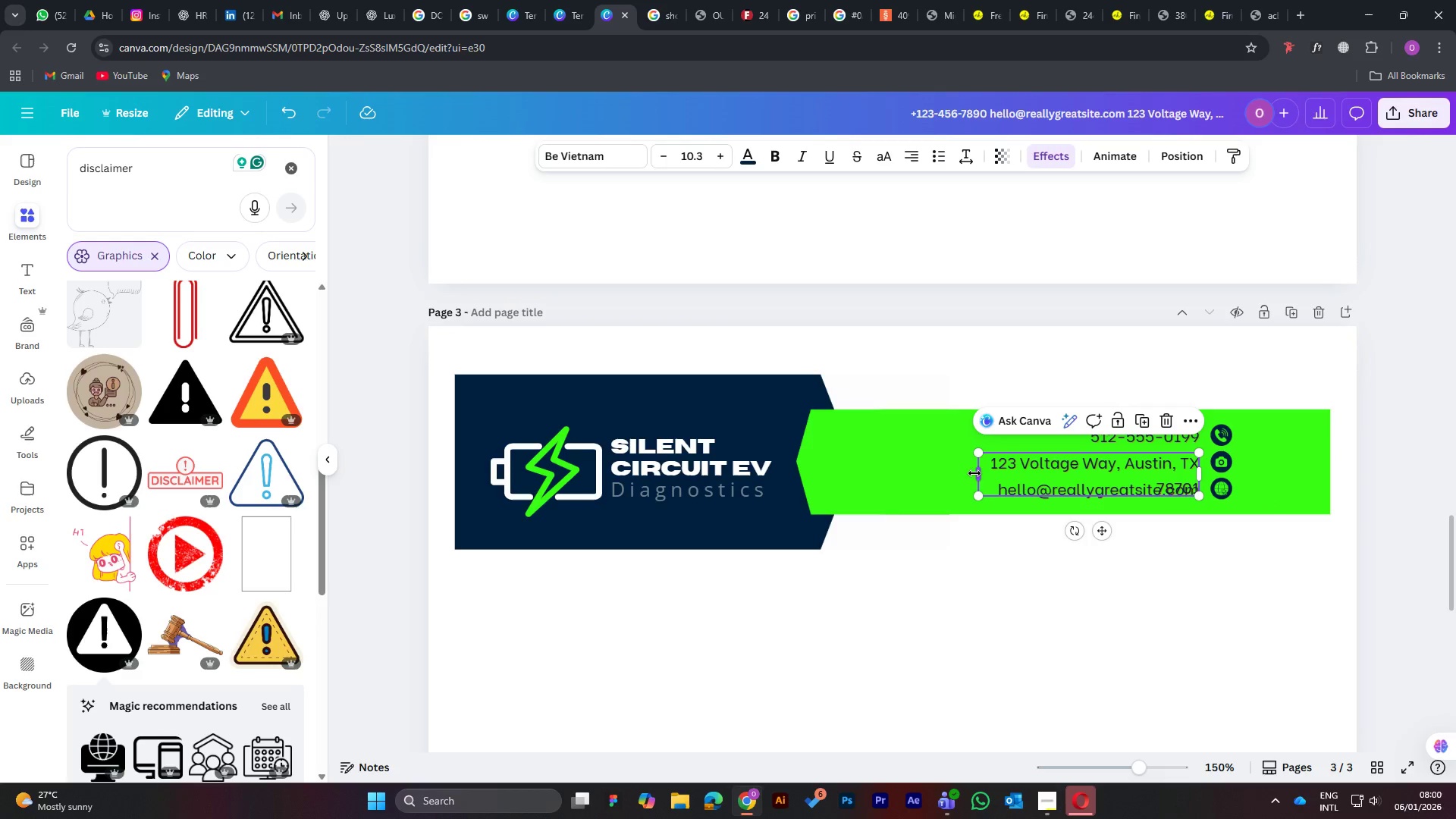 
left_click_drag(start_coordinate=[974, 473], to_coordinate=[936, 473])
 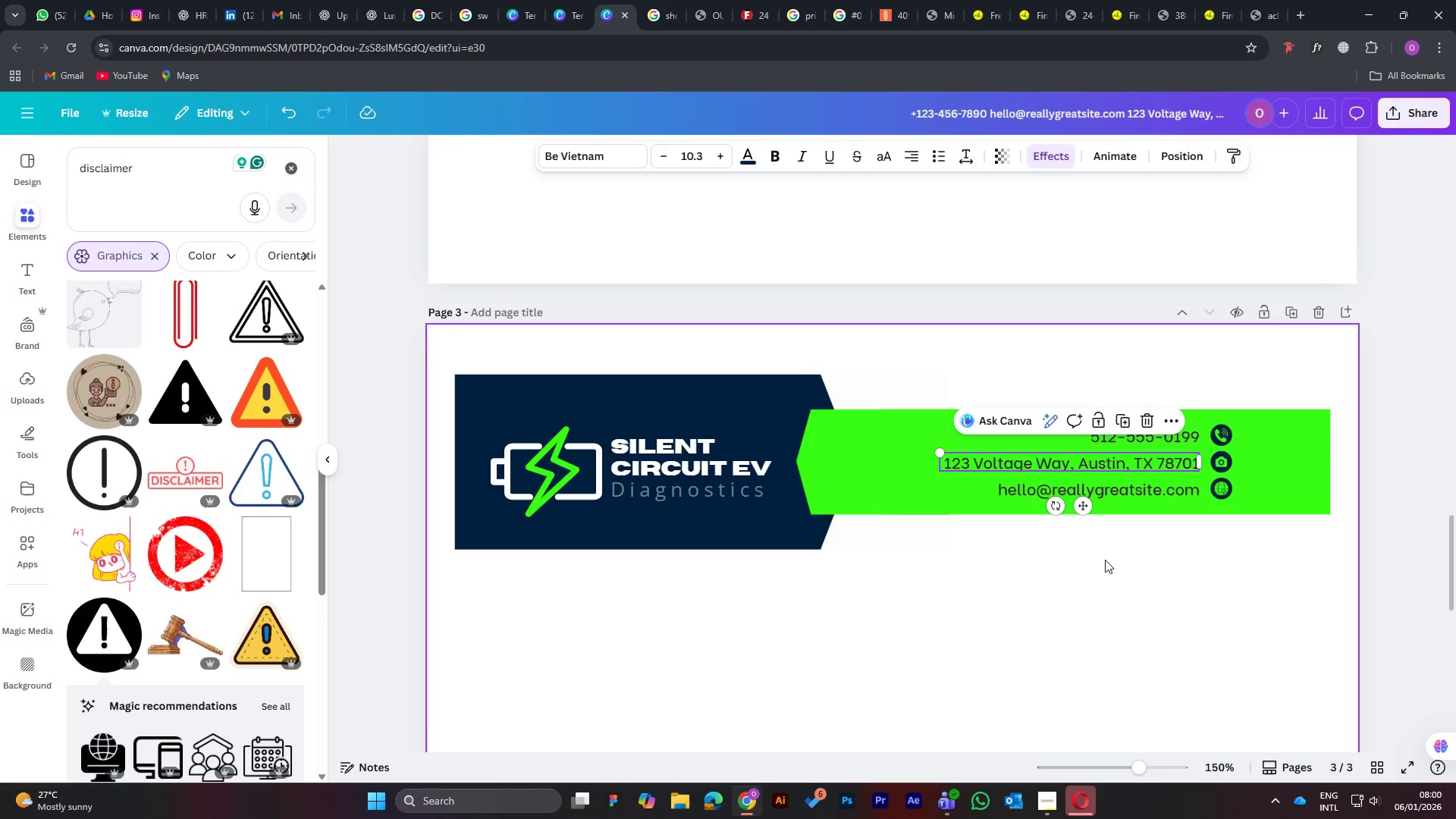 
left_click([1105, 560])
 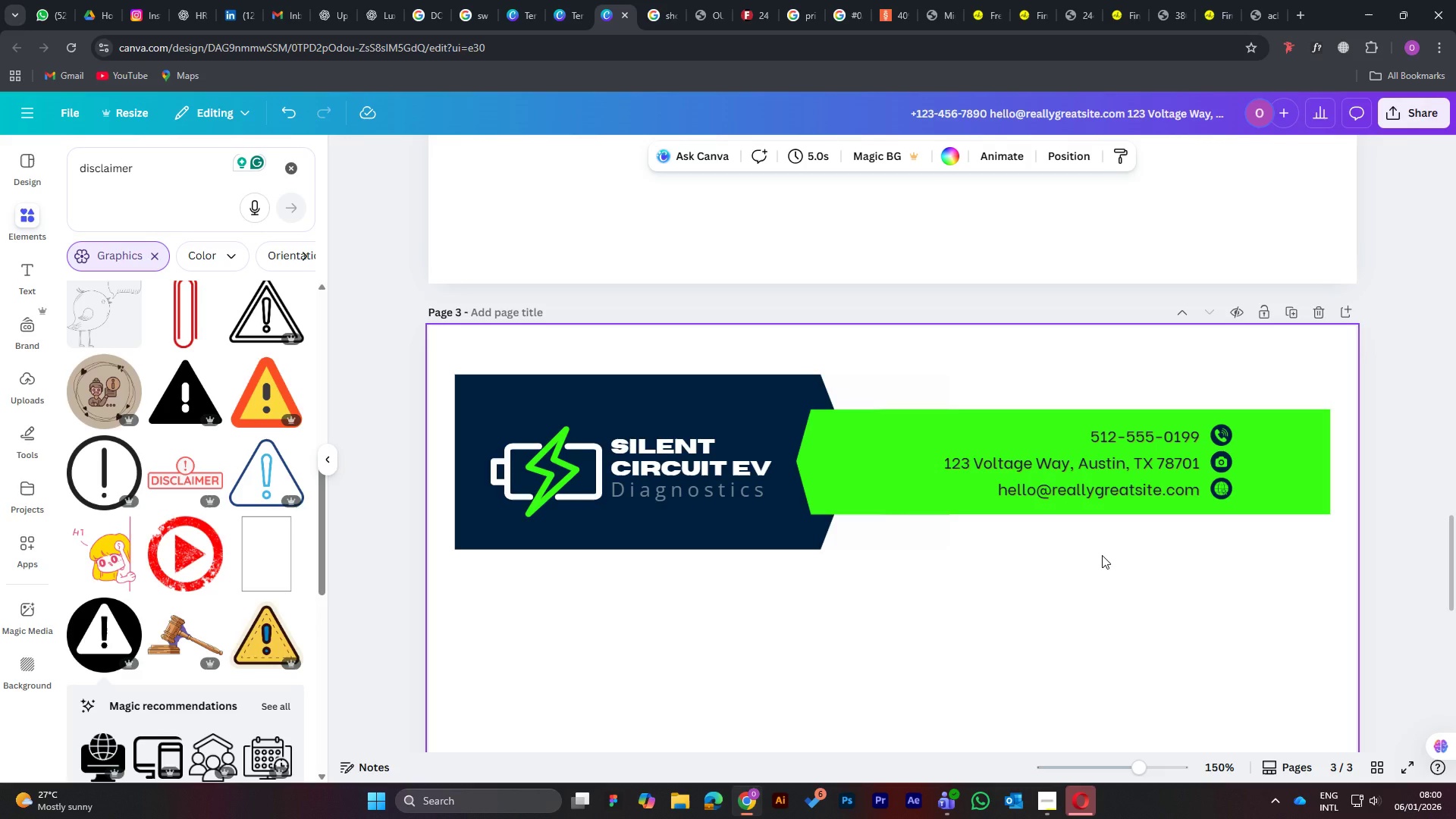 
wait(6.31)
 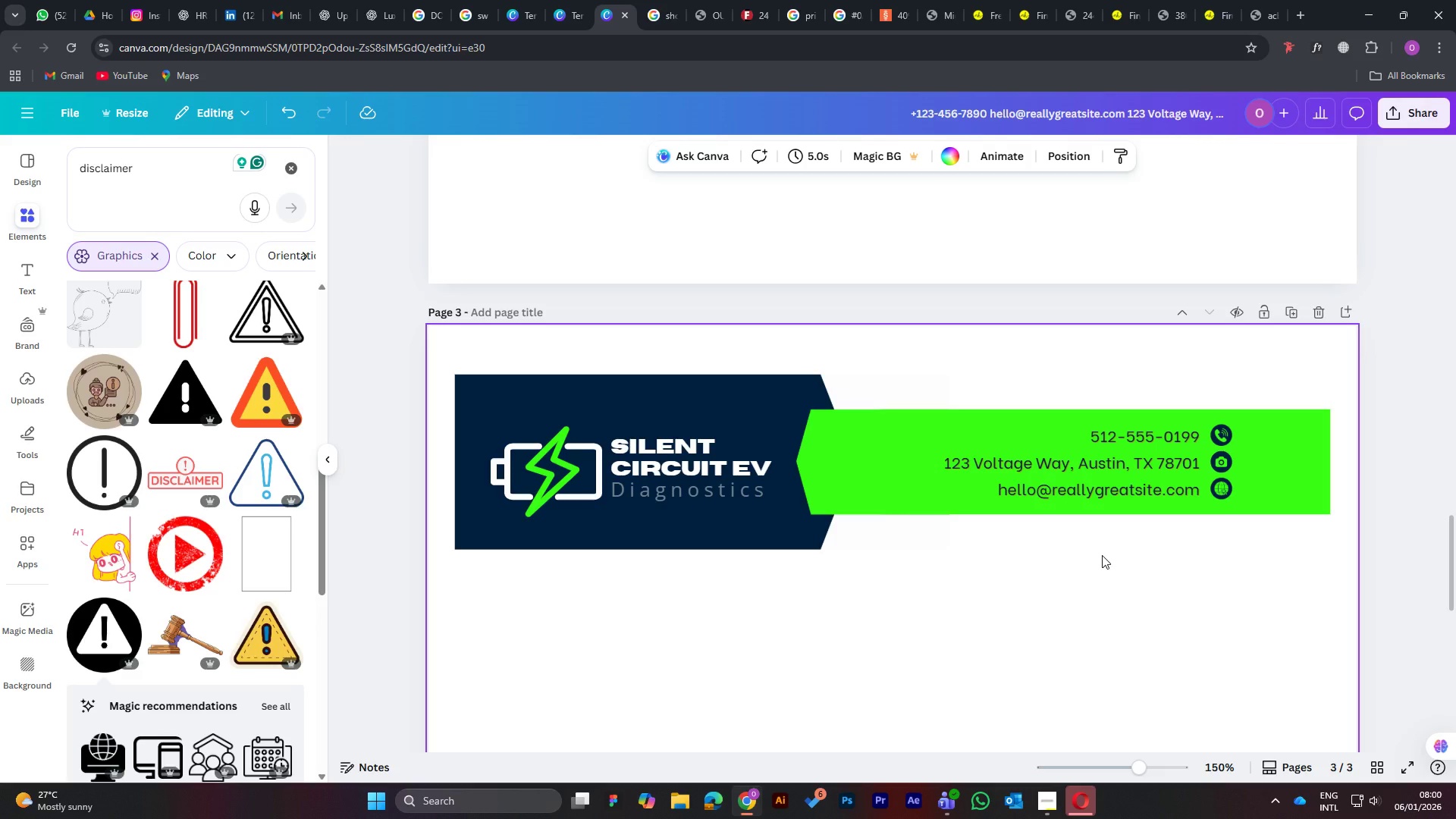 
left_click([1152, 487])